 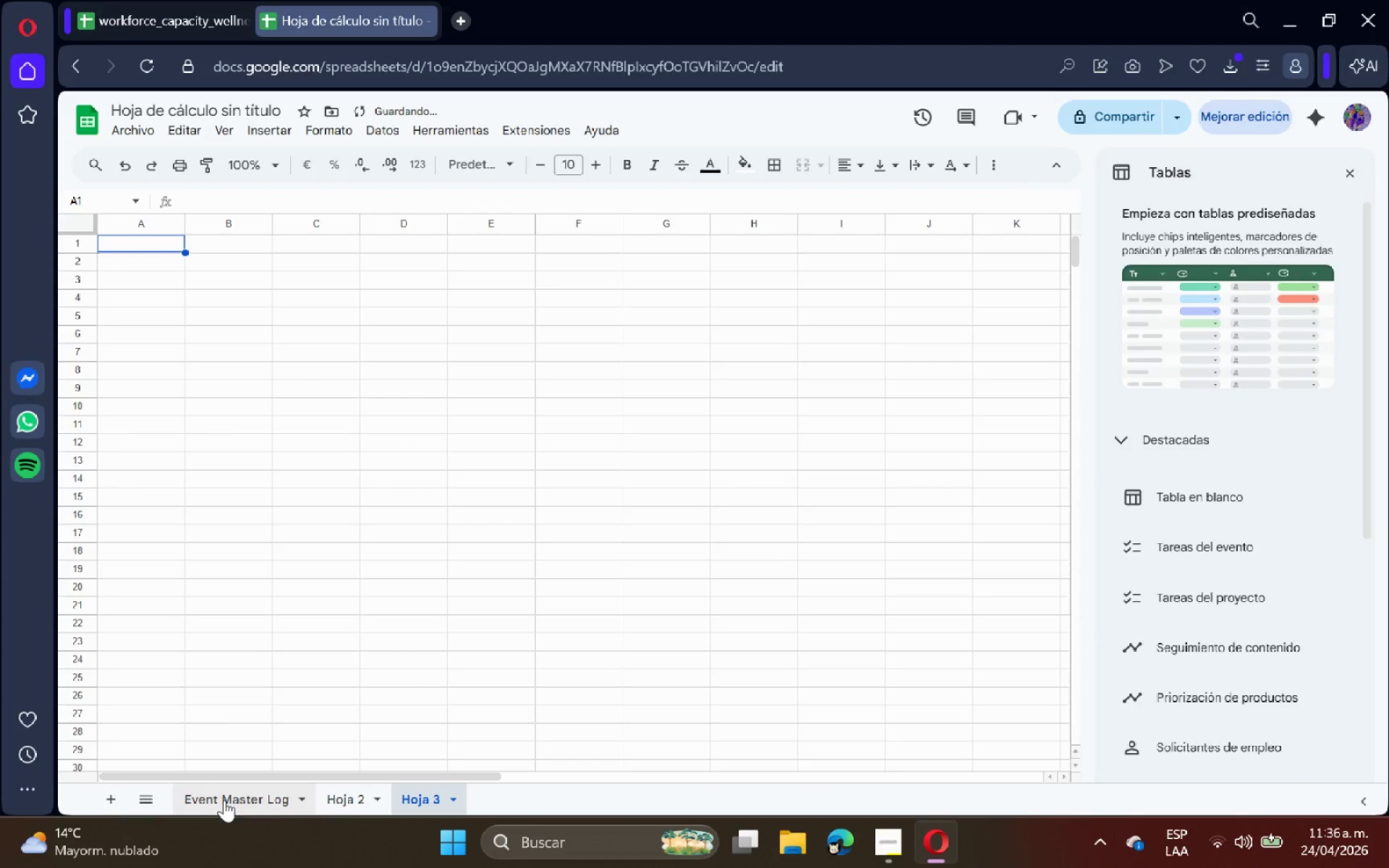 
double_click([354, 798])
 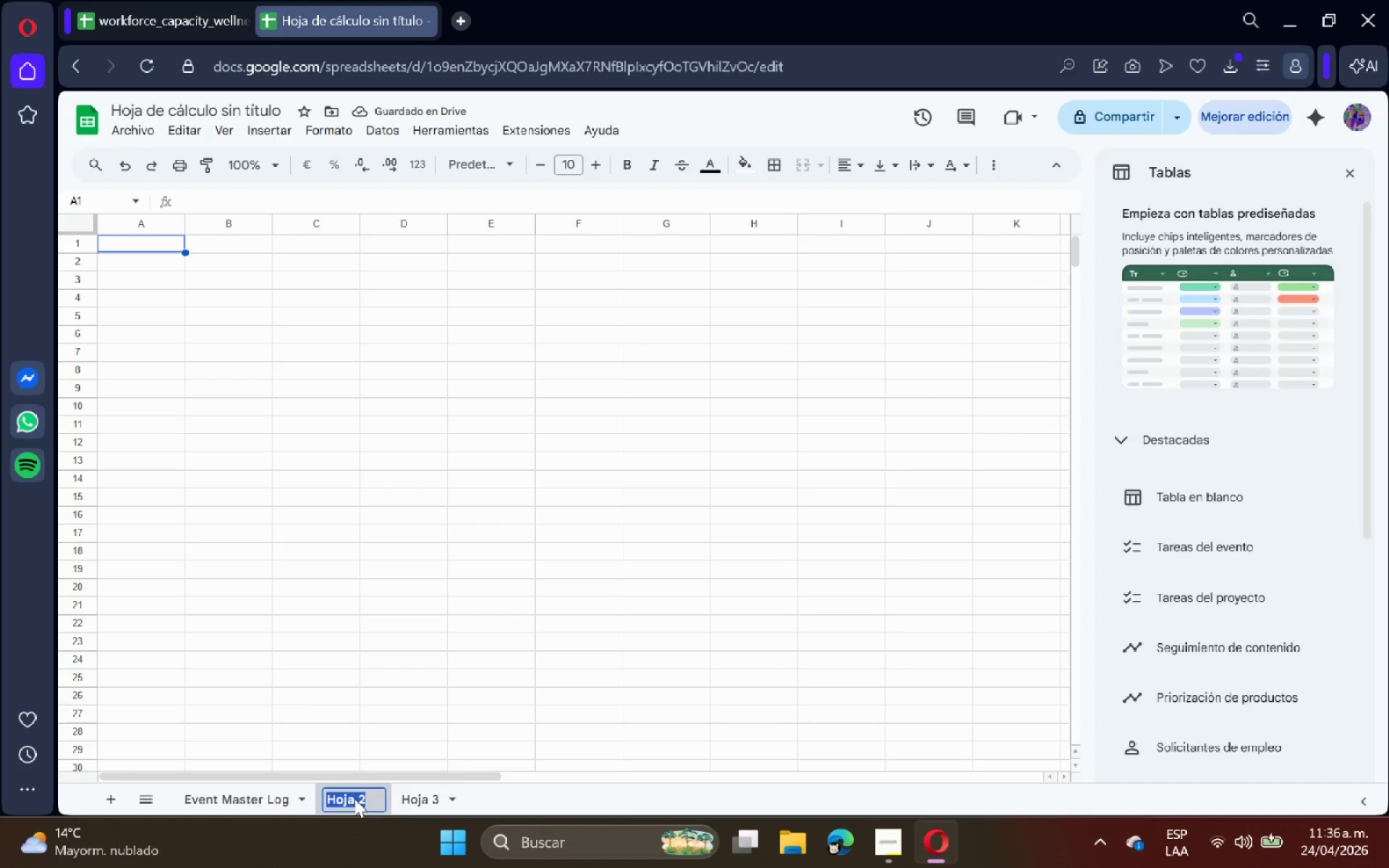 
type(Budget Dashboard)
 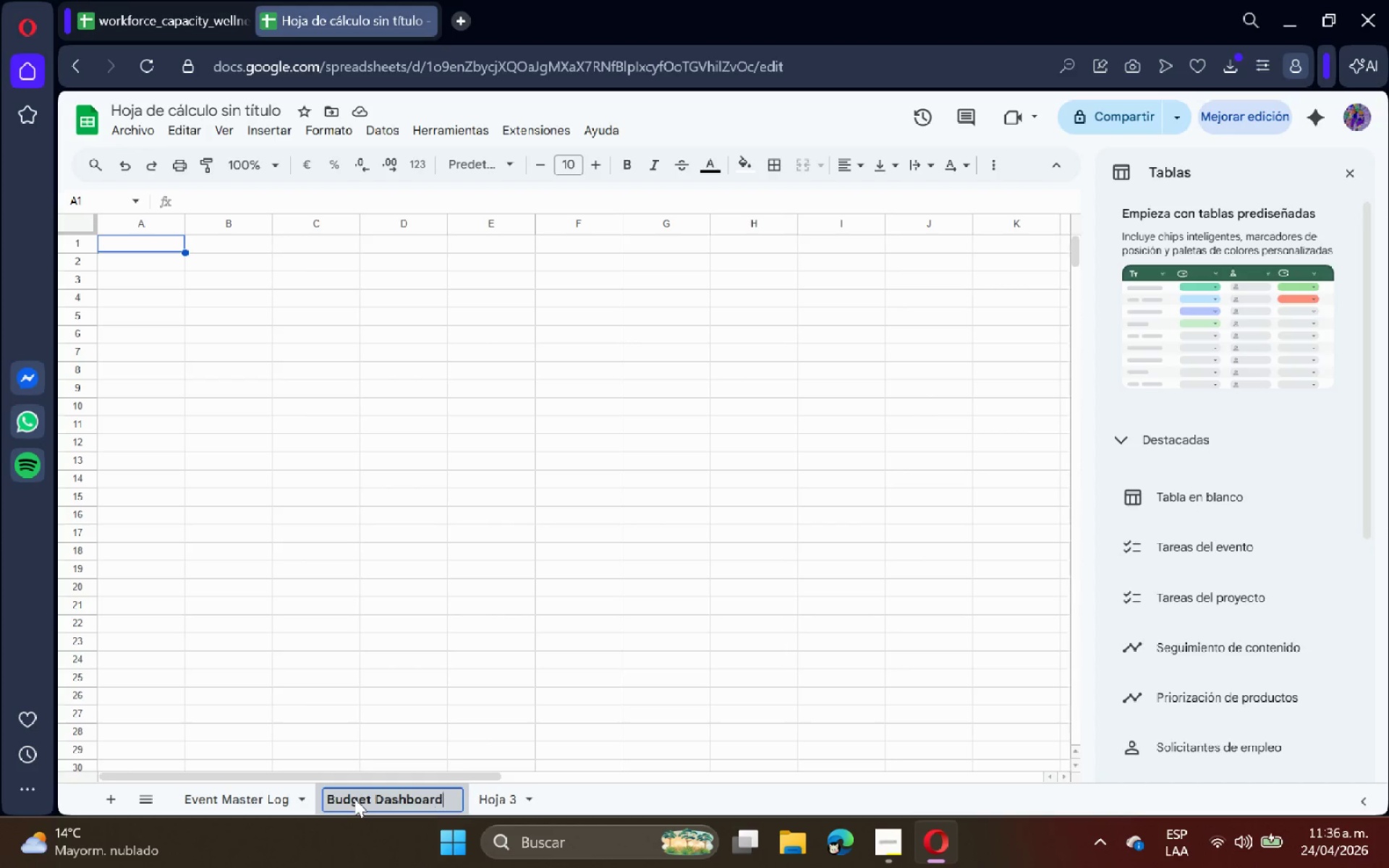 
key(Enter)
 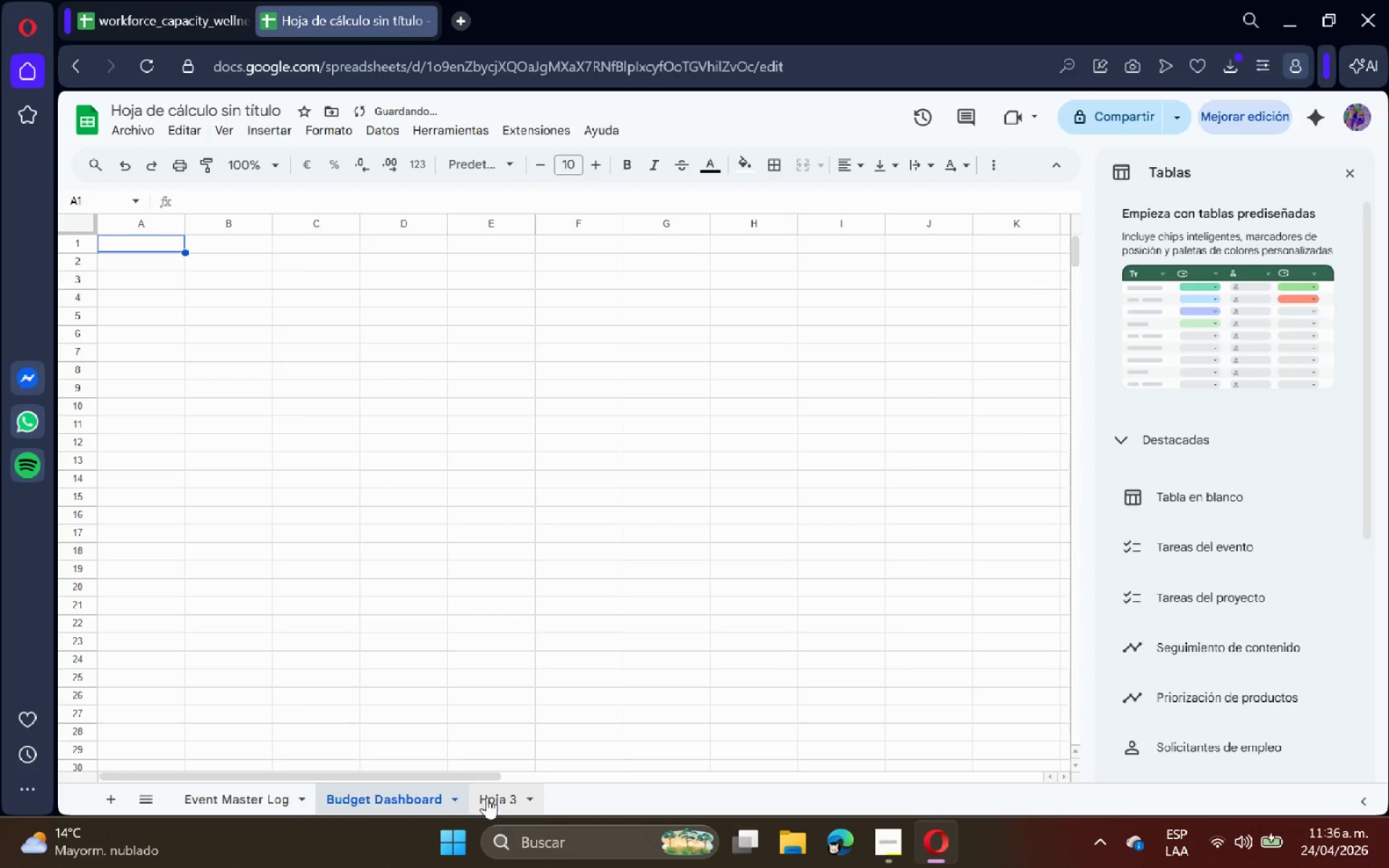 
double_click([487, 797])
 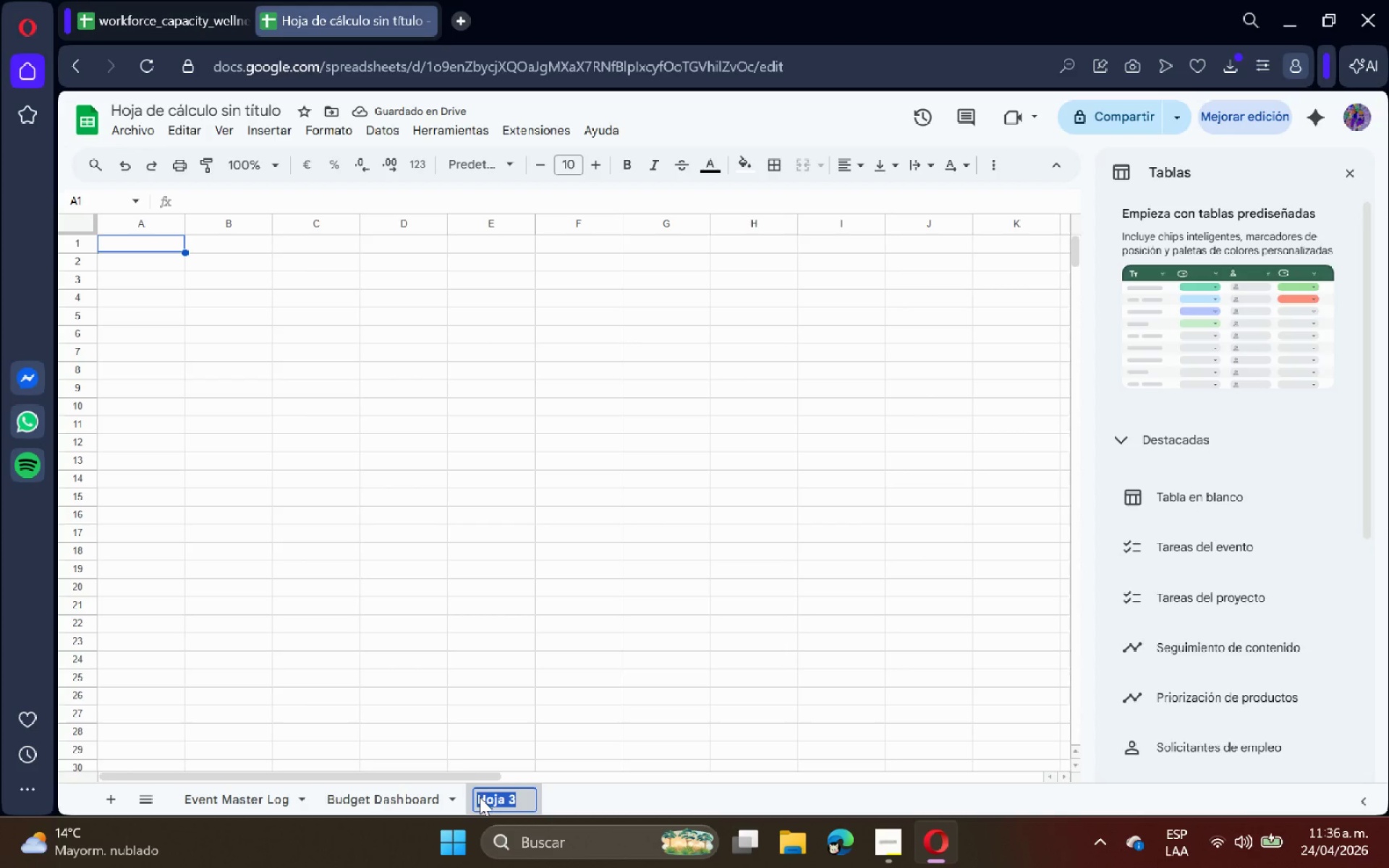 
type(Gantt Timeline)
 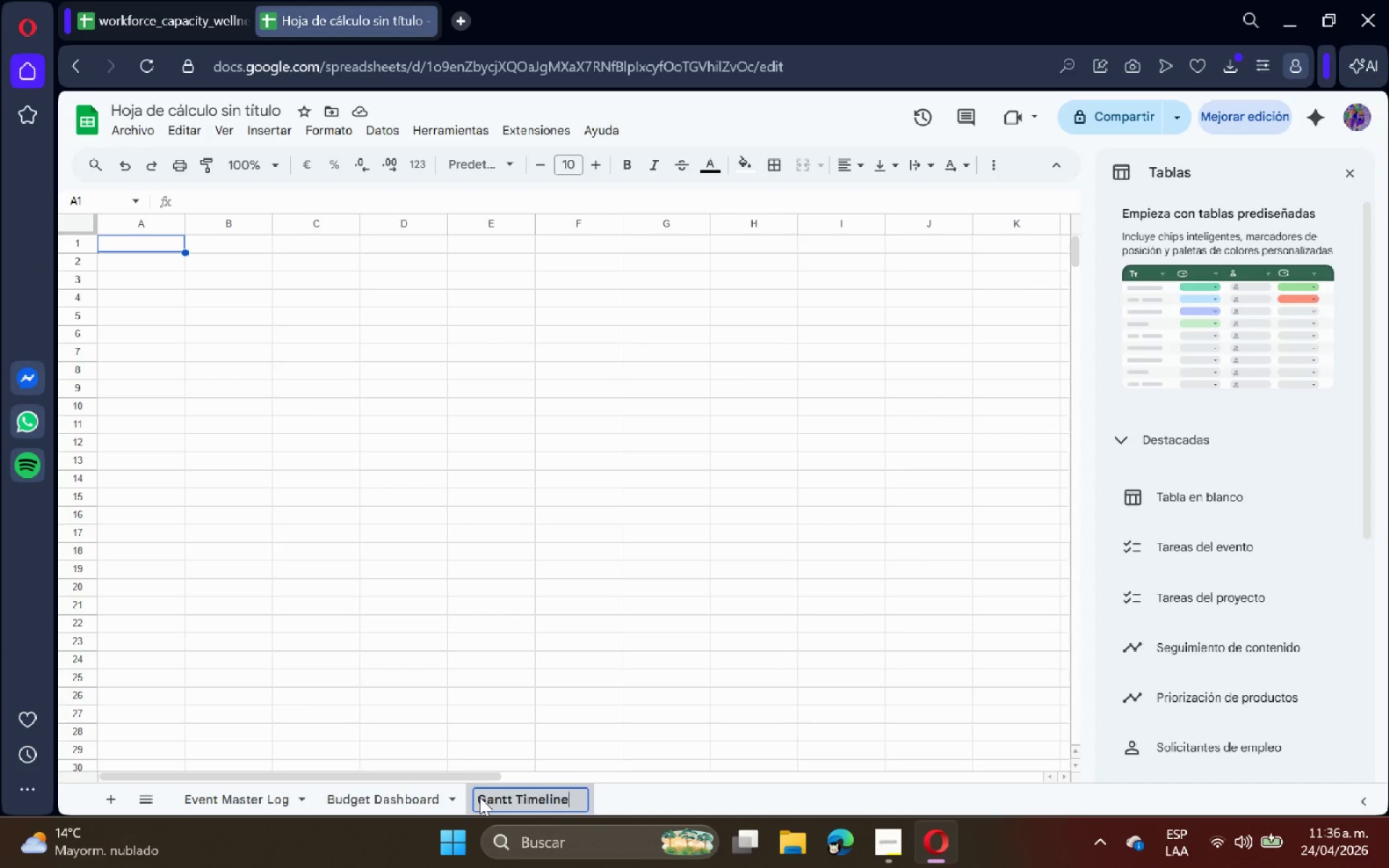 
key(Enter)
 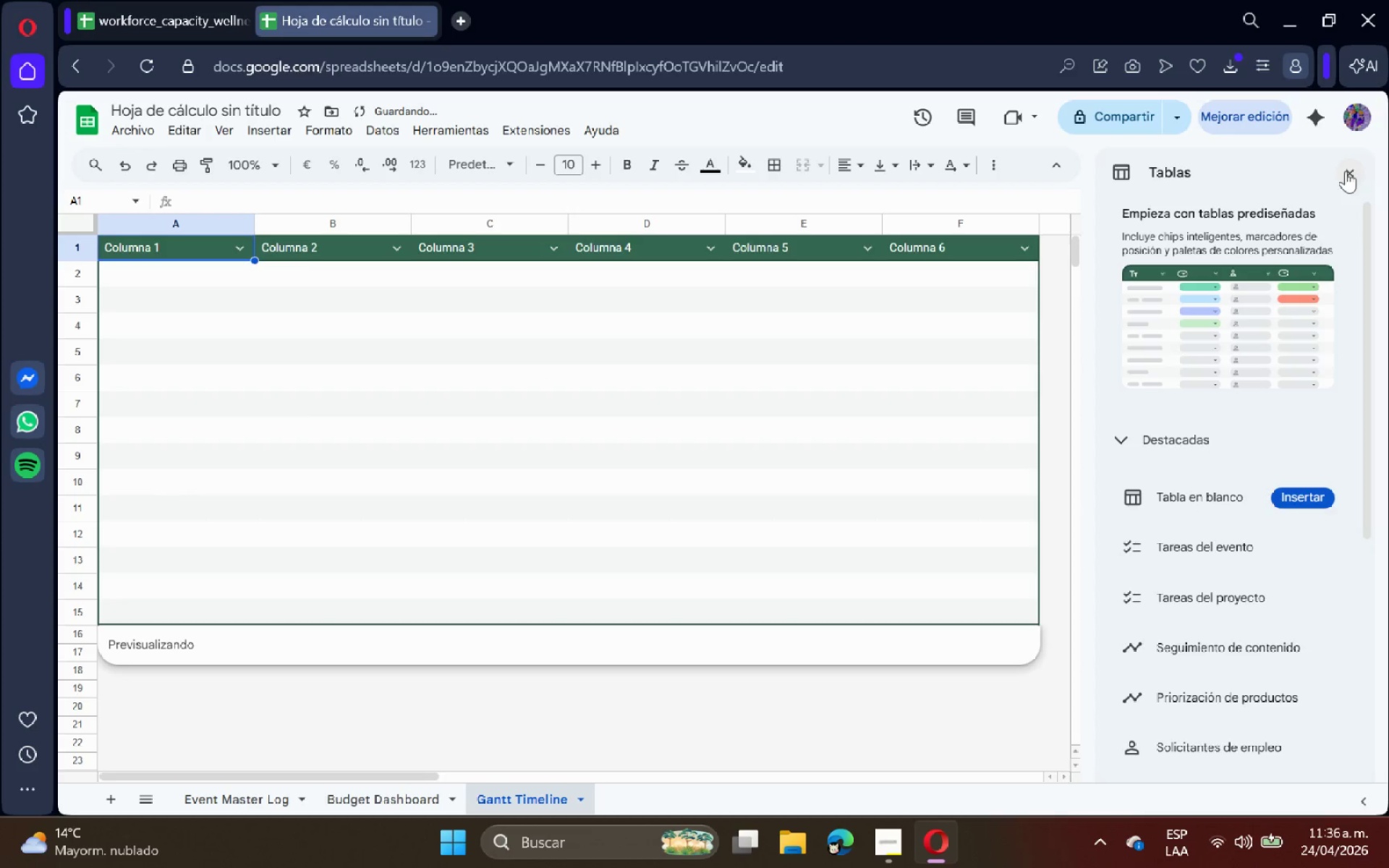 
left_click([1346, 170])
 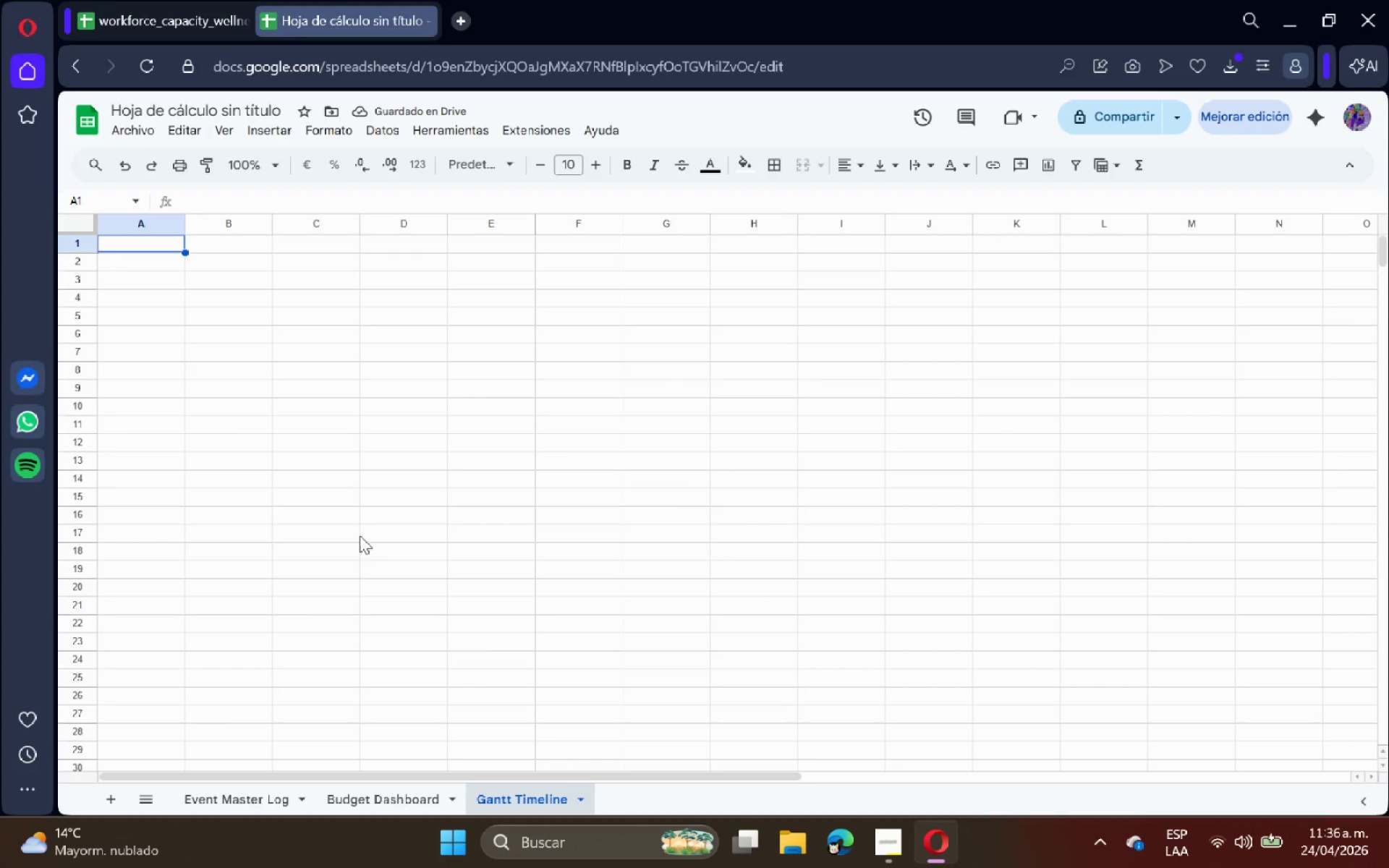 
left_click([245, 799])
 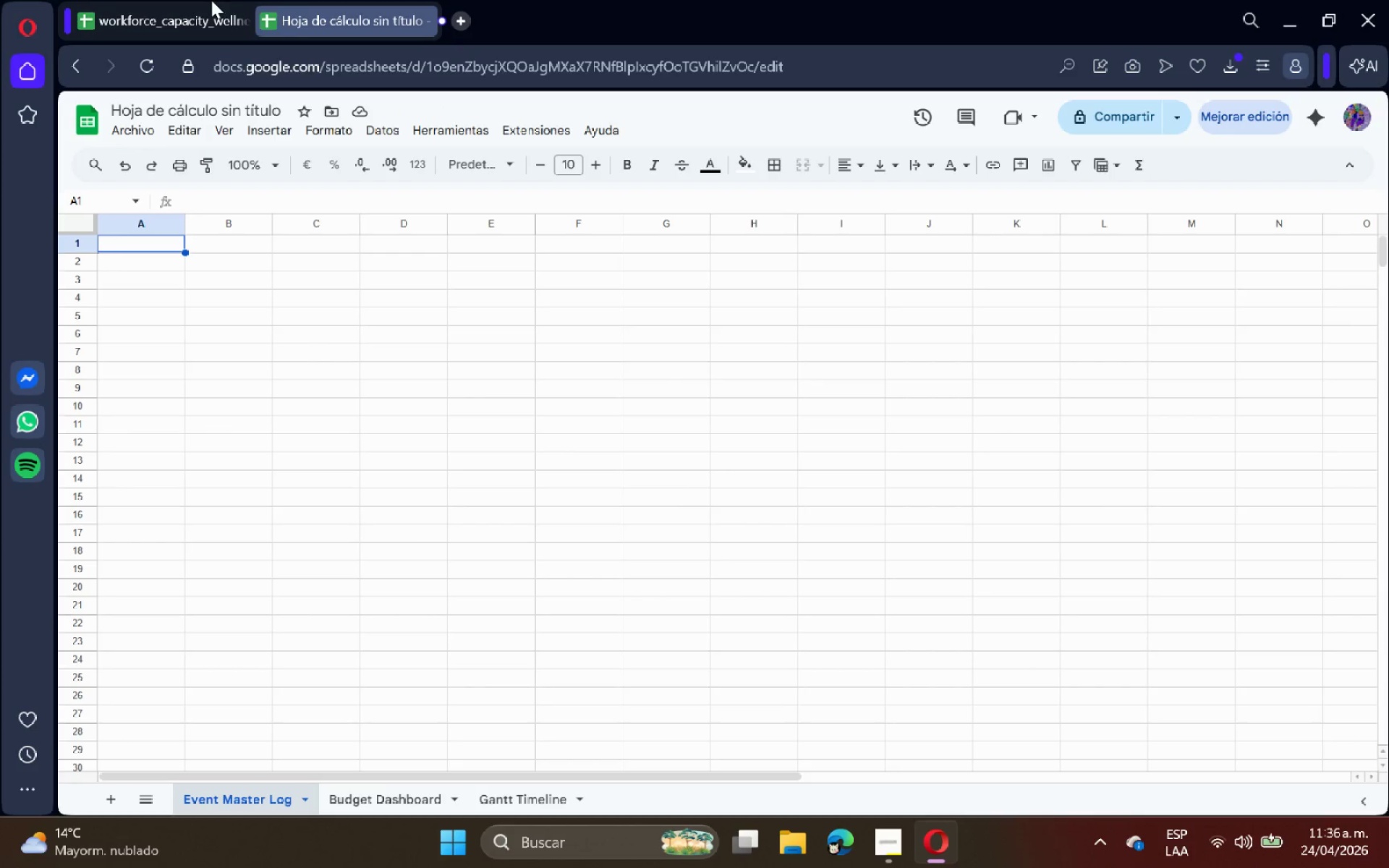 
left_click([207, 1])
 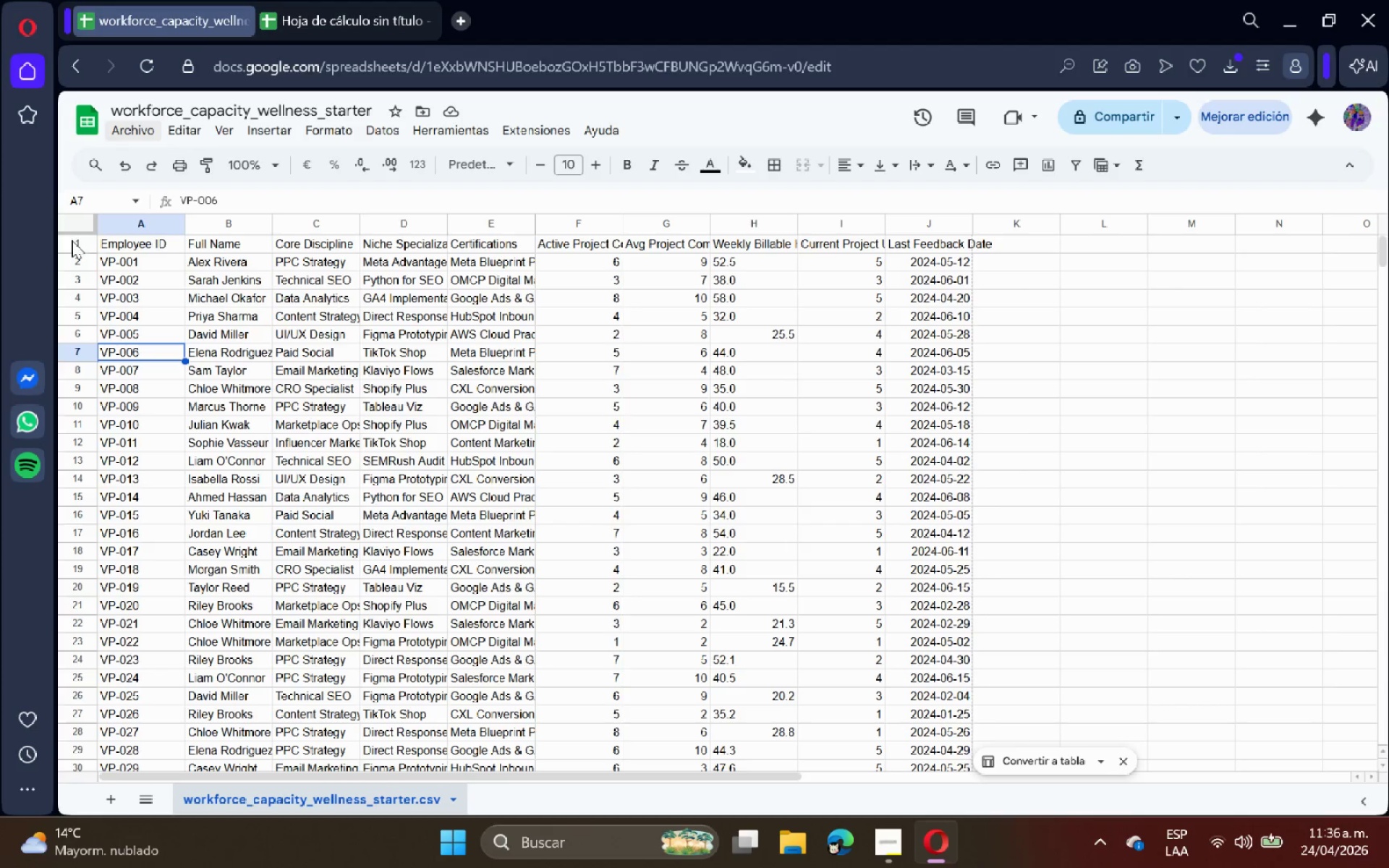 
left_click([73, 227])
 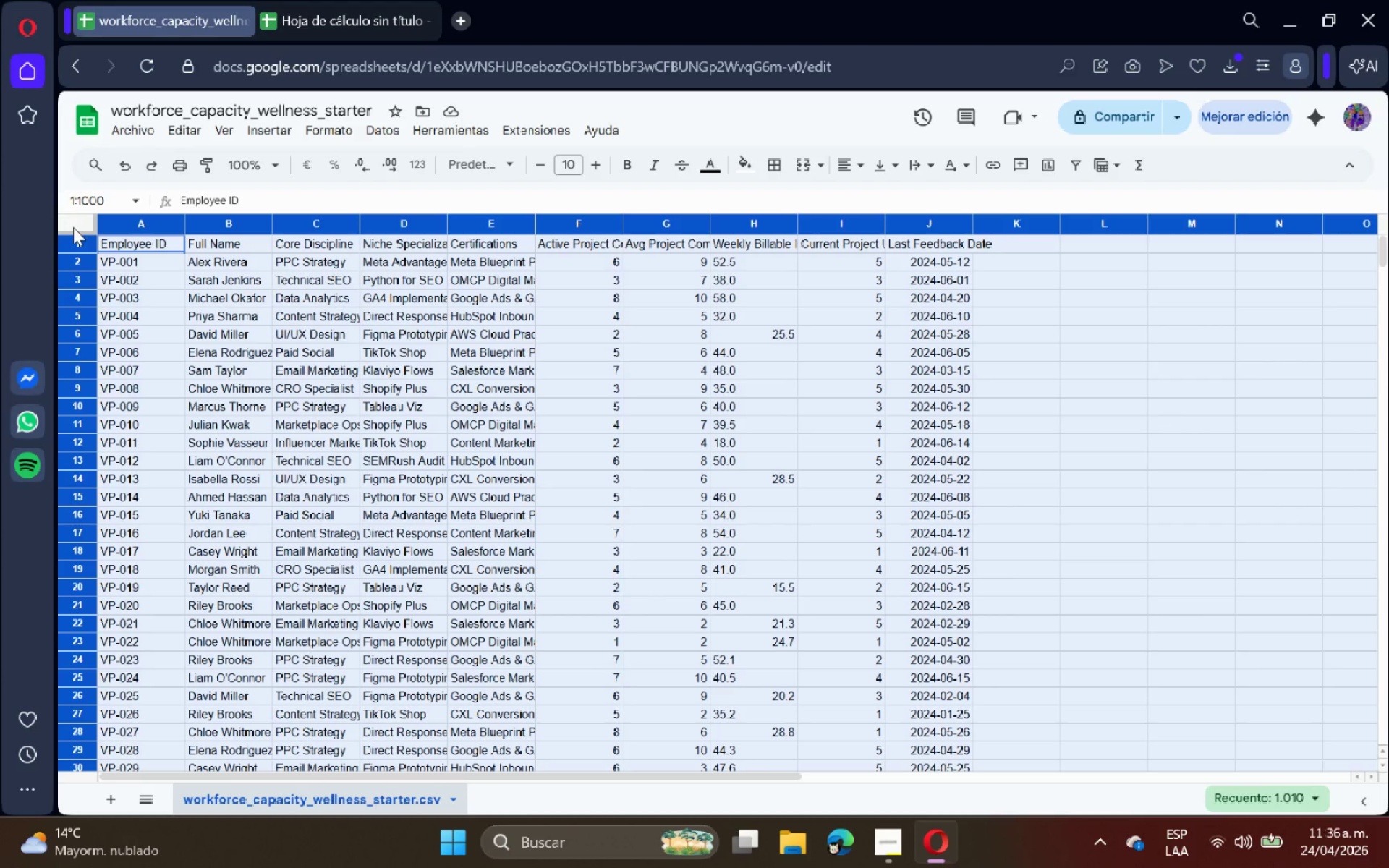 
key(Control+C)
 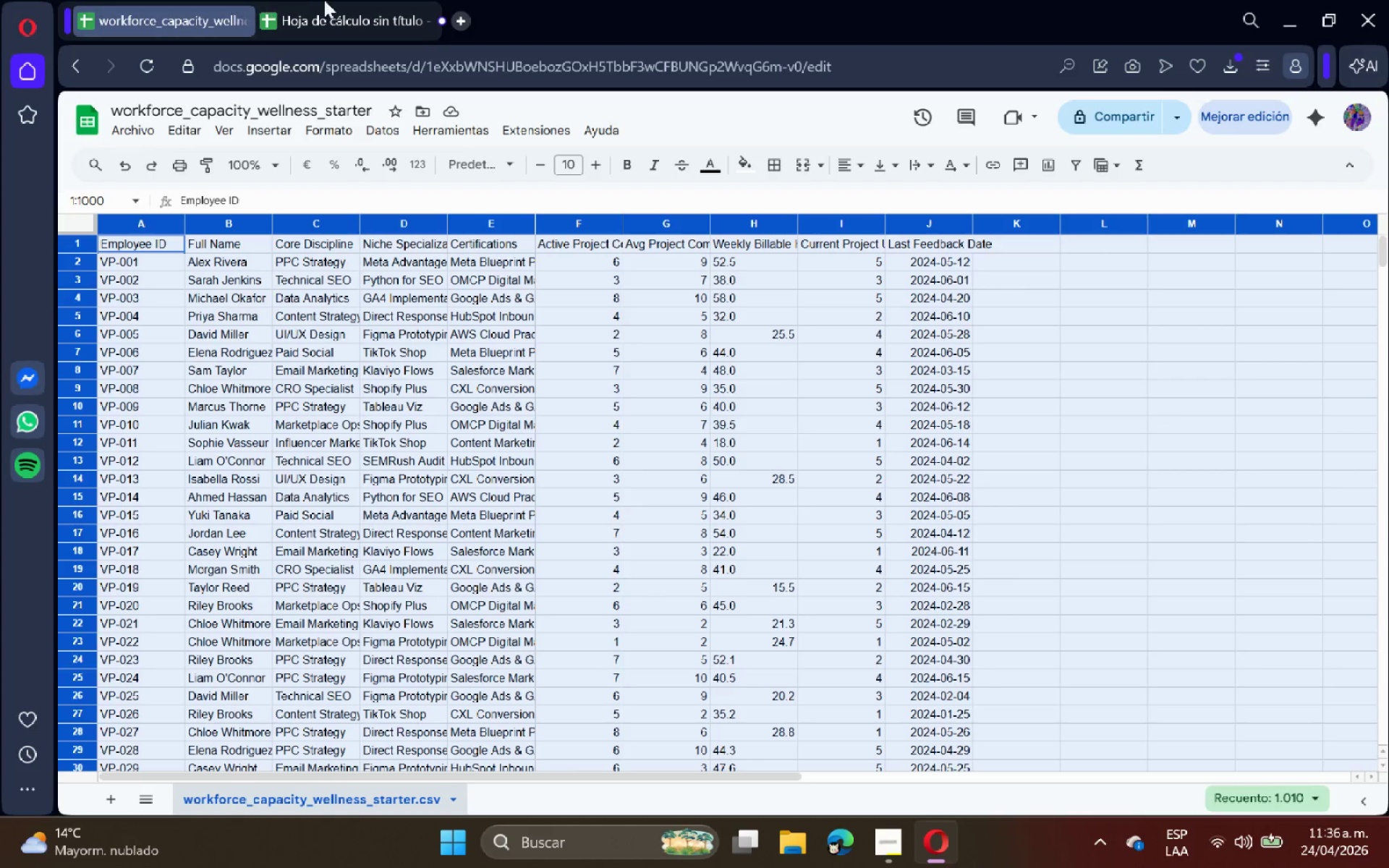 
left_click([337, 0])
 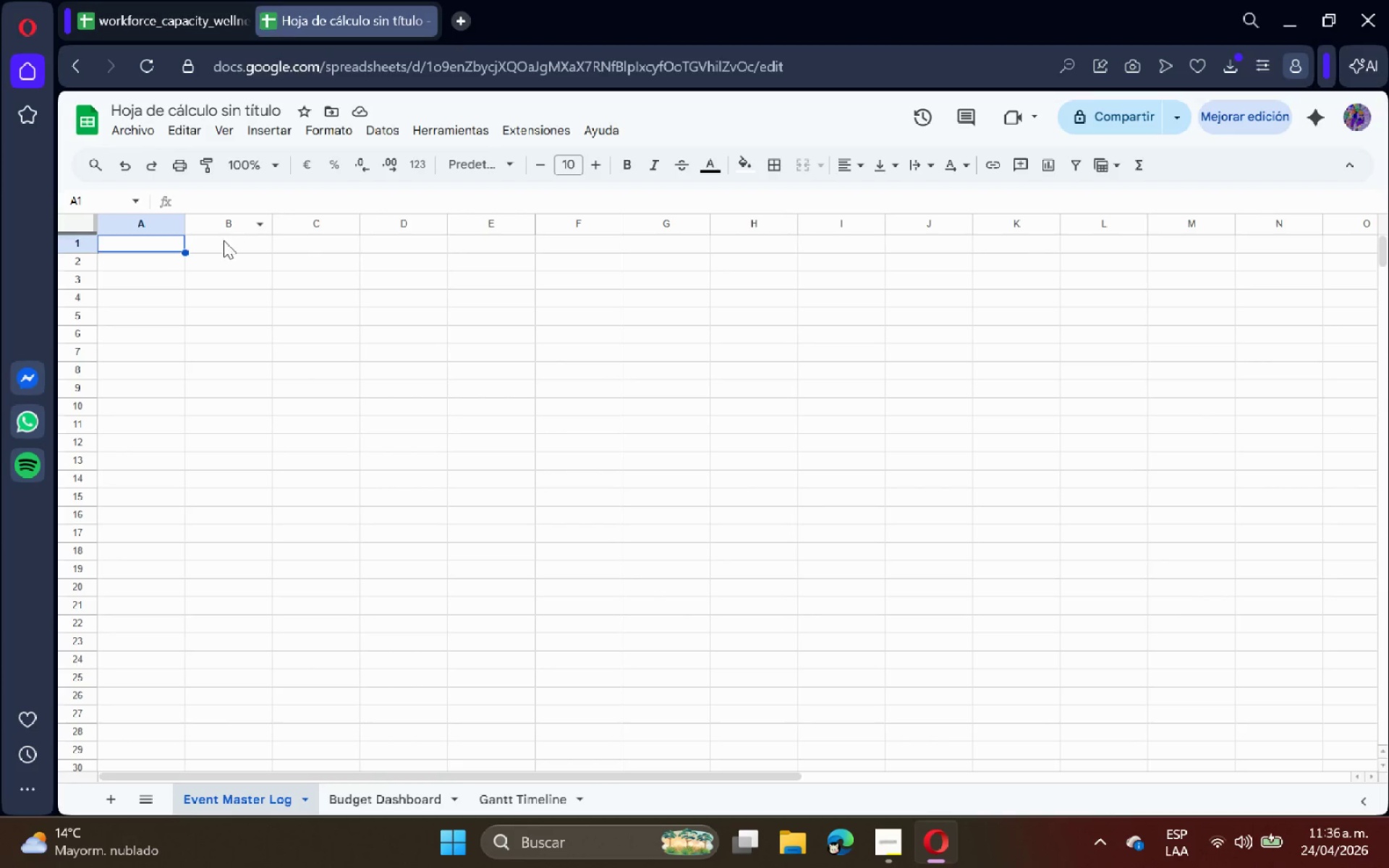 
key(Control+ControlLeft)
 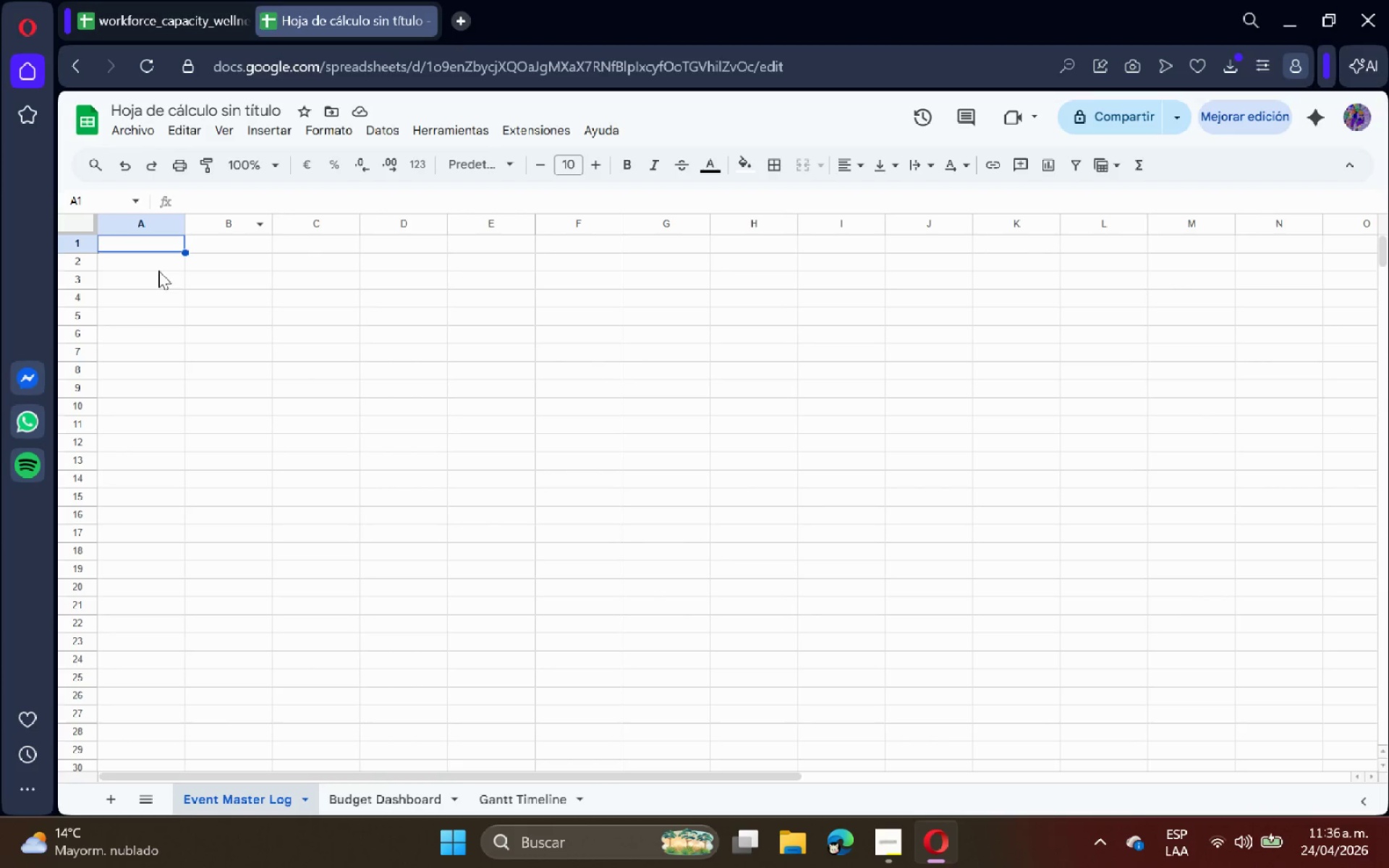 
key(Control+V)
 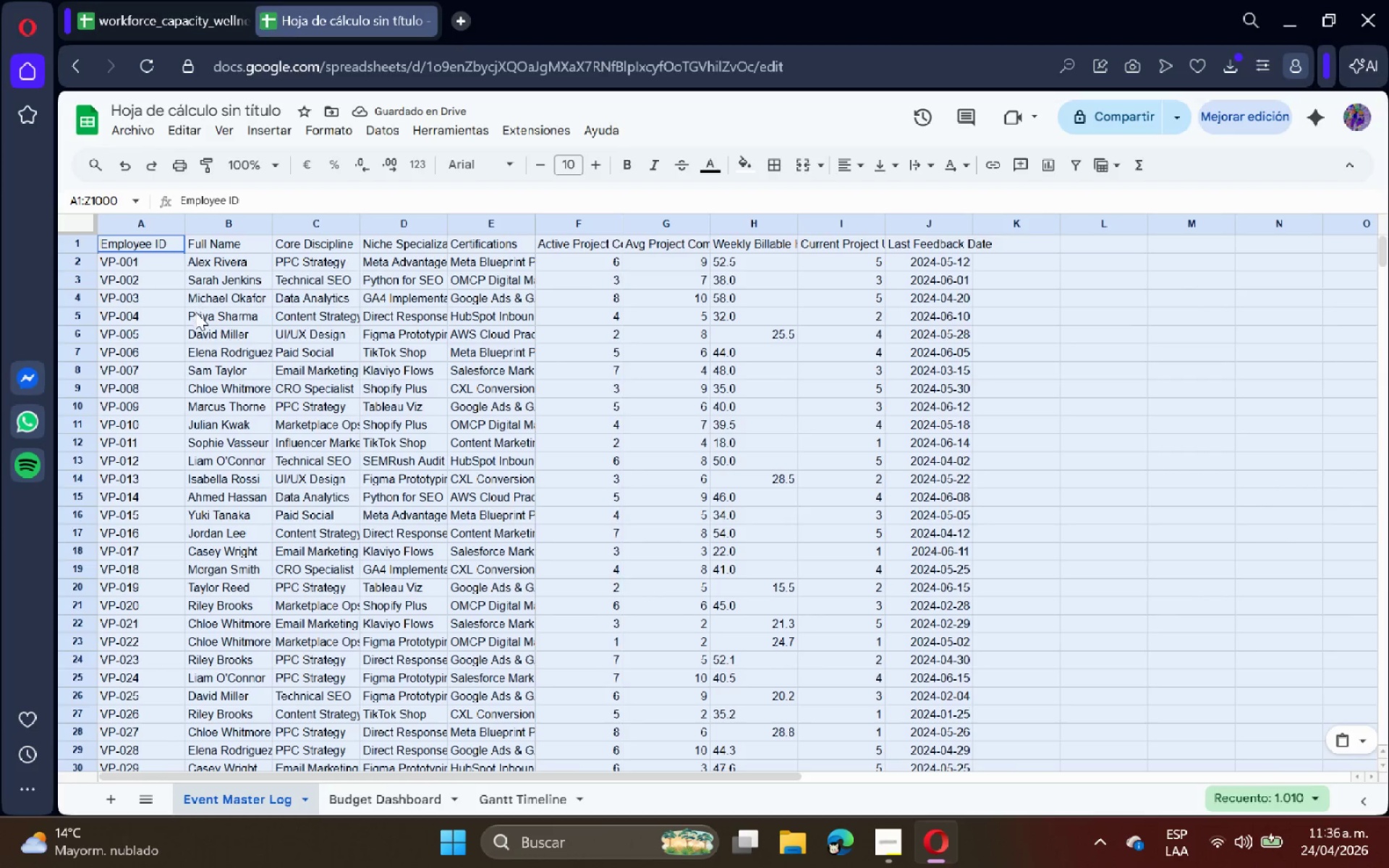 
left_click([865, 370])
 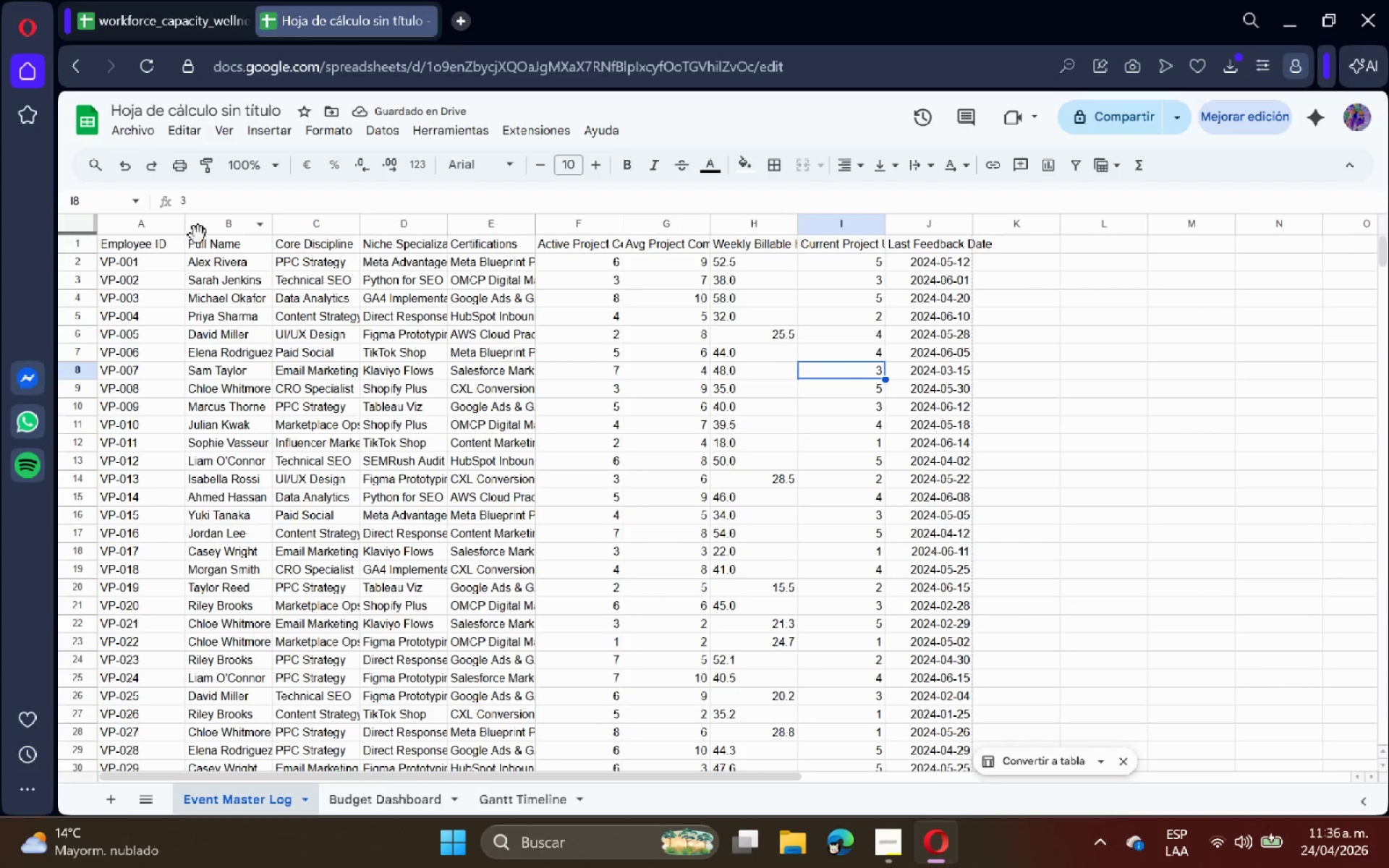 
left_click([180, 233])
 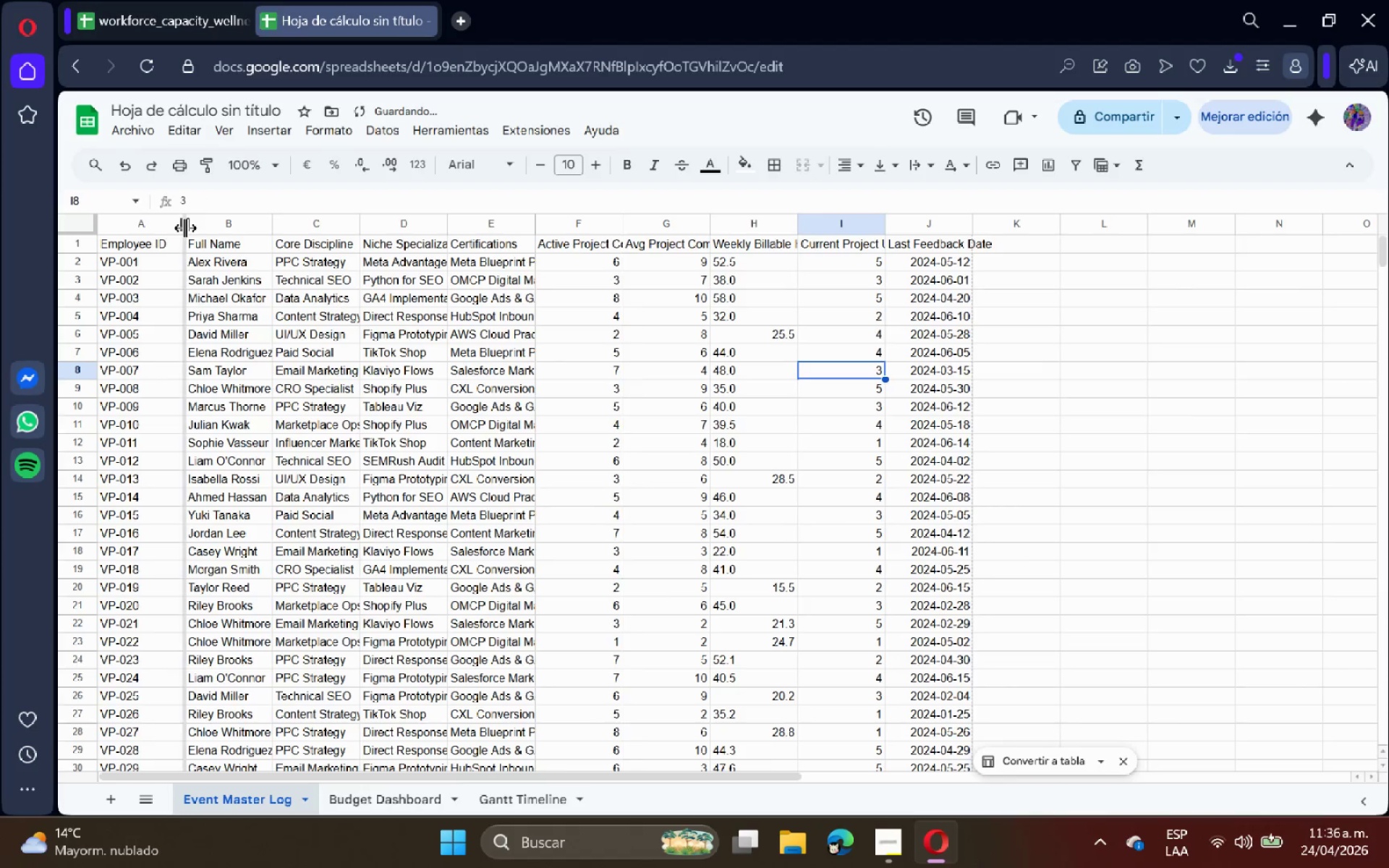 
double_click([185, 228])
 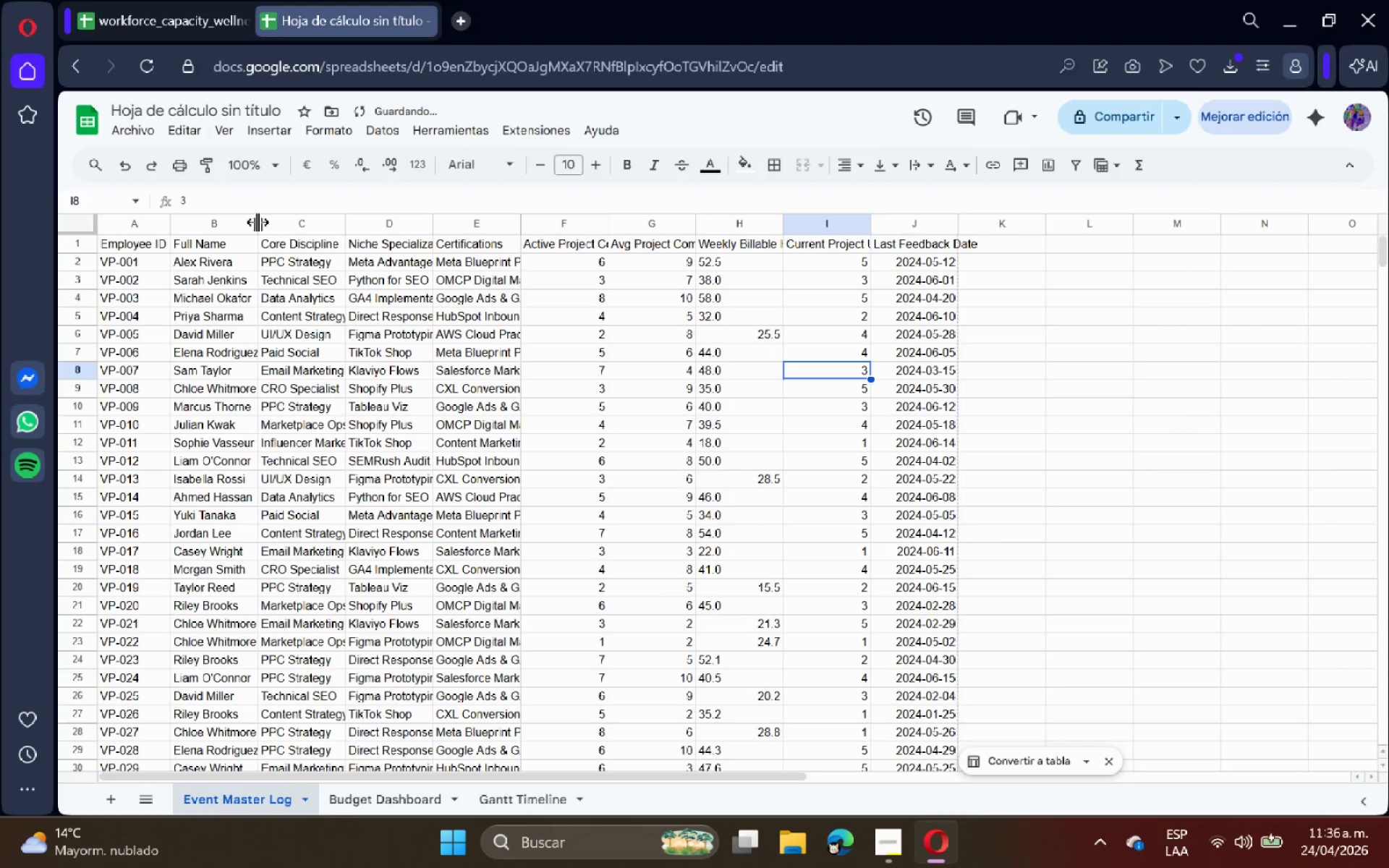 
double_click([257, 222])
 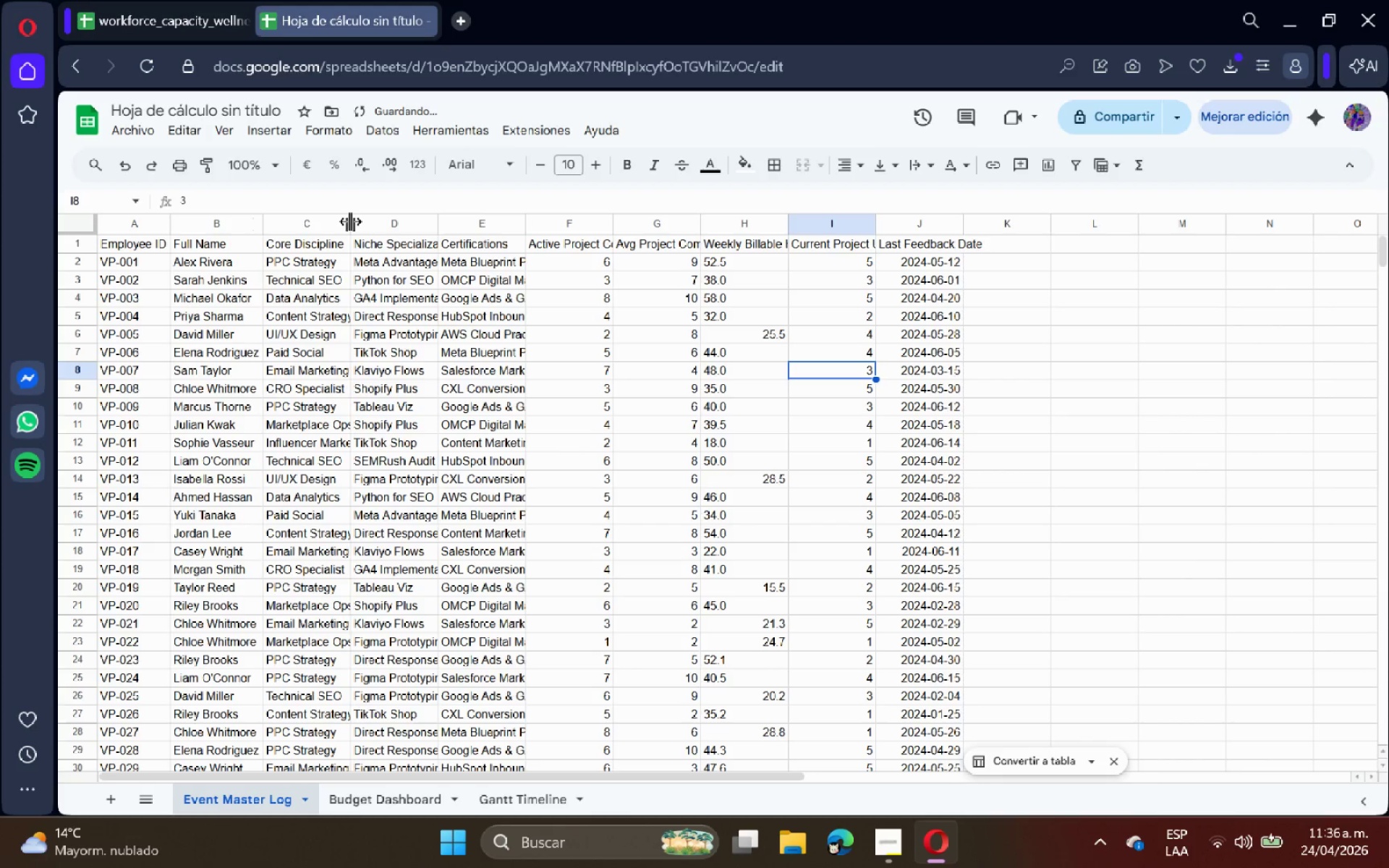 
double_click([350, 221])
 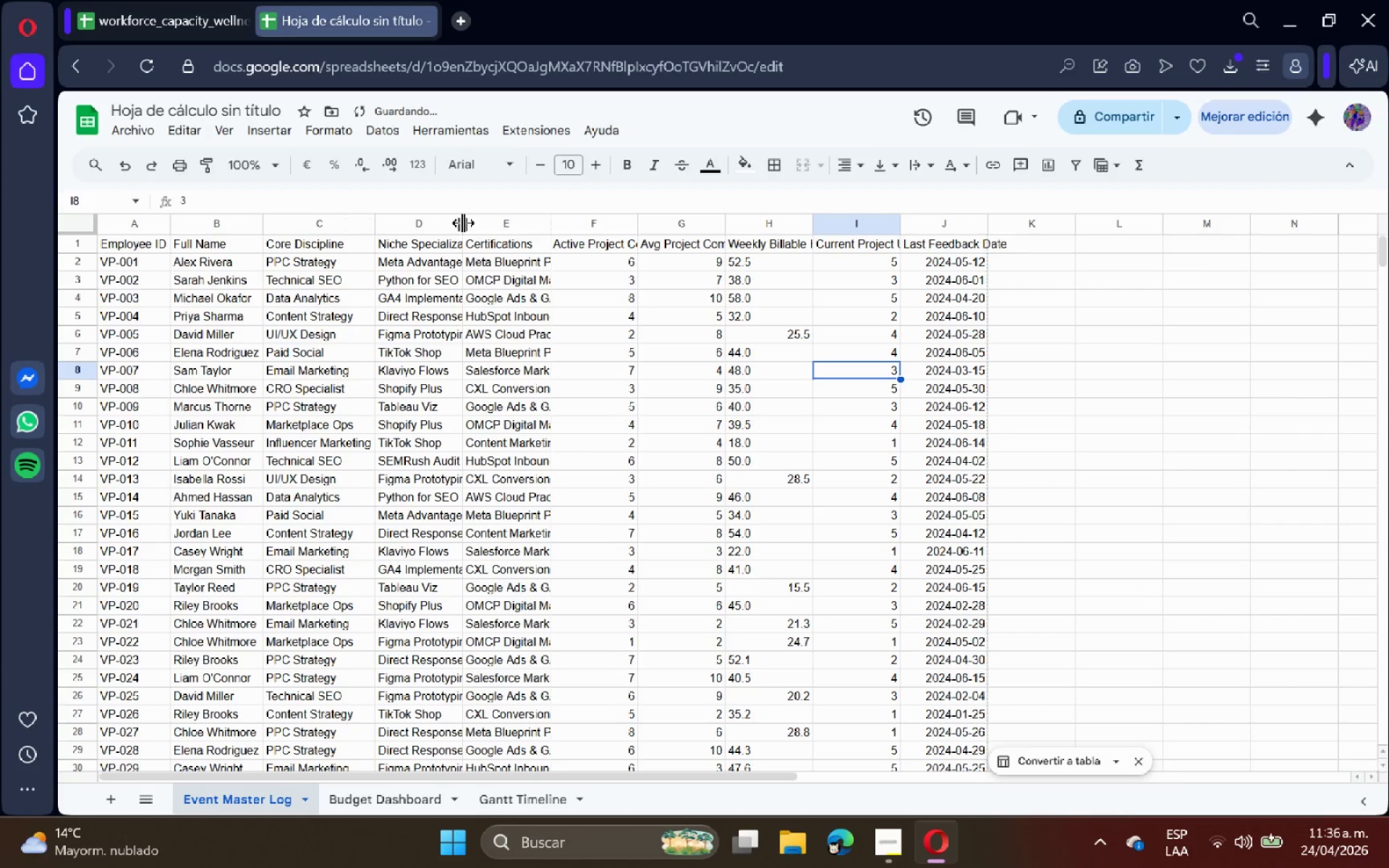 
double_click([463, 223])
 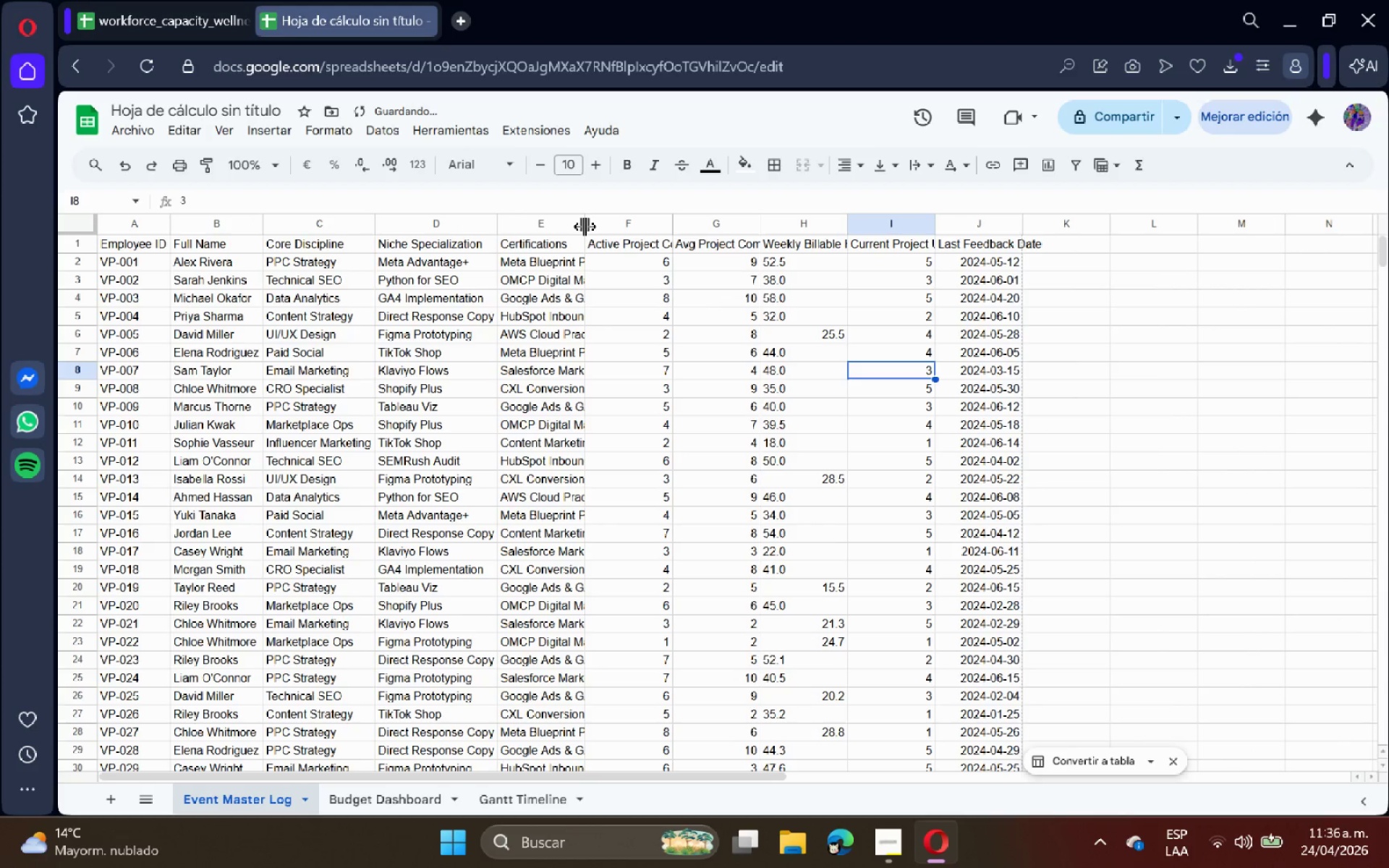 
double_click([585, 226])
 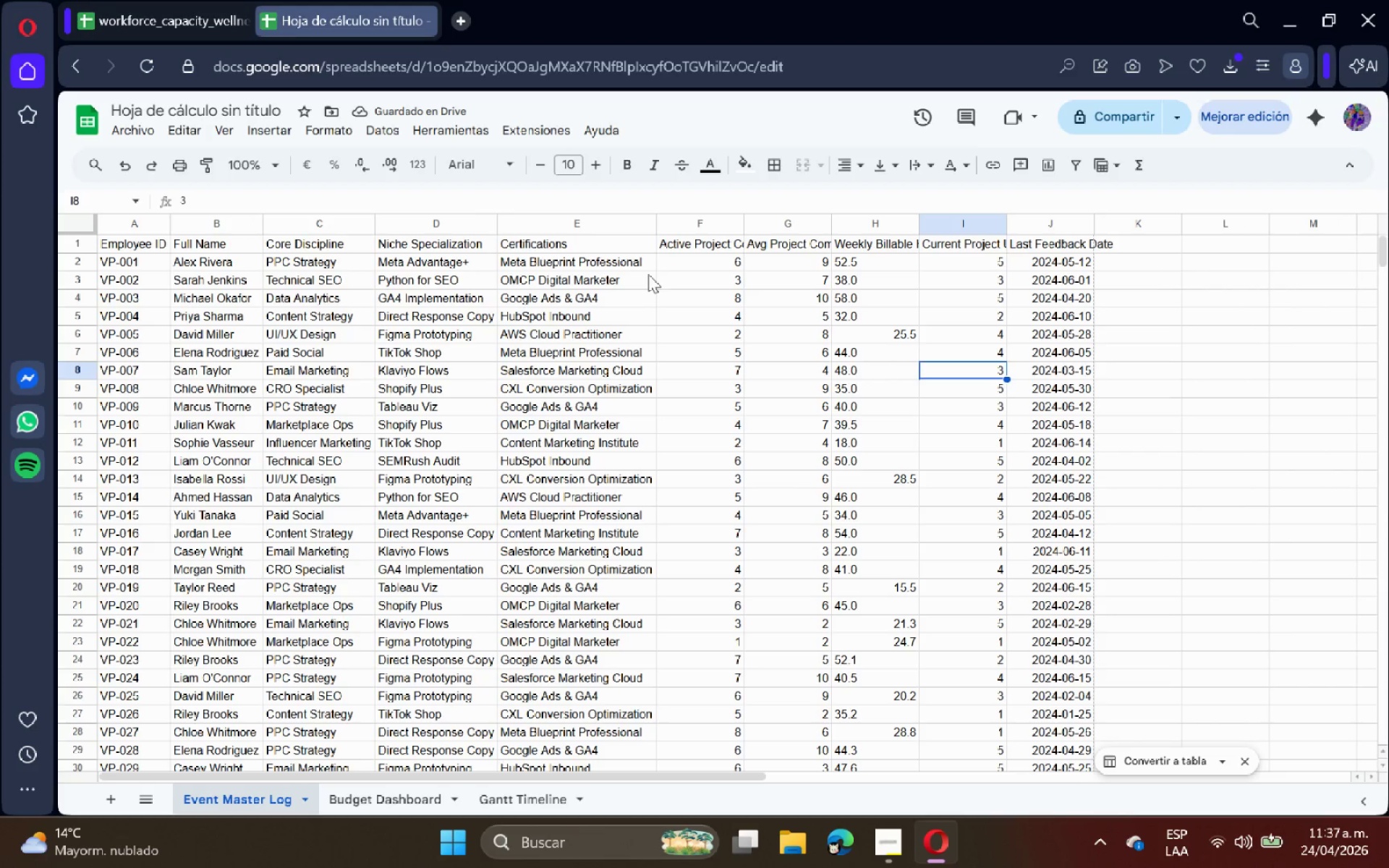 
double_click([744, 221])
 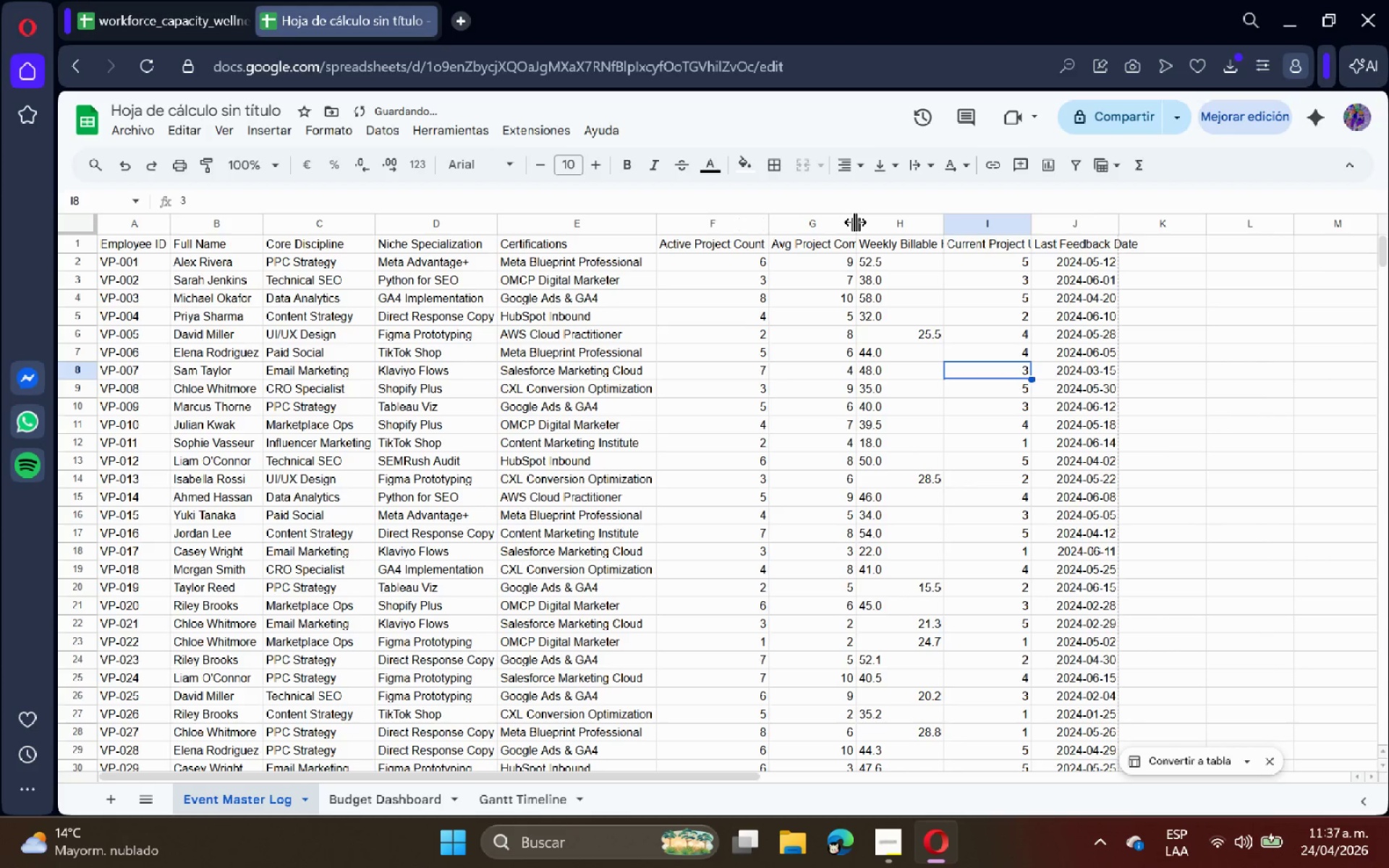 
double_click([855, 222])
 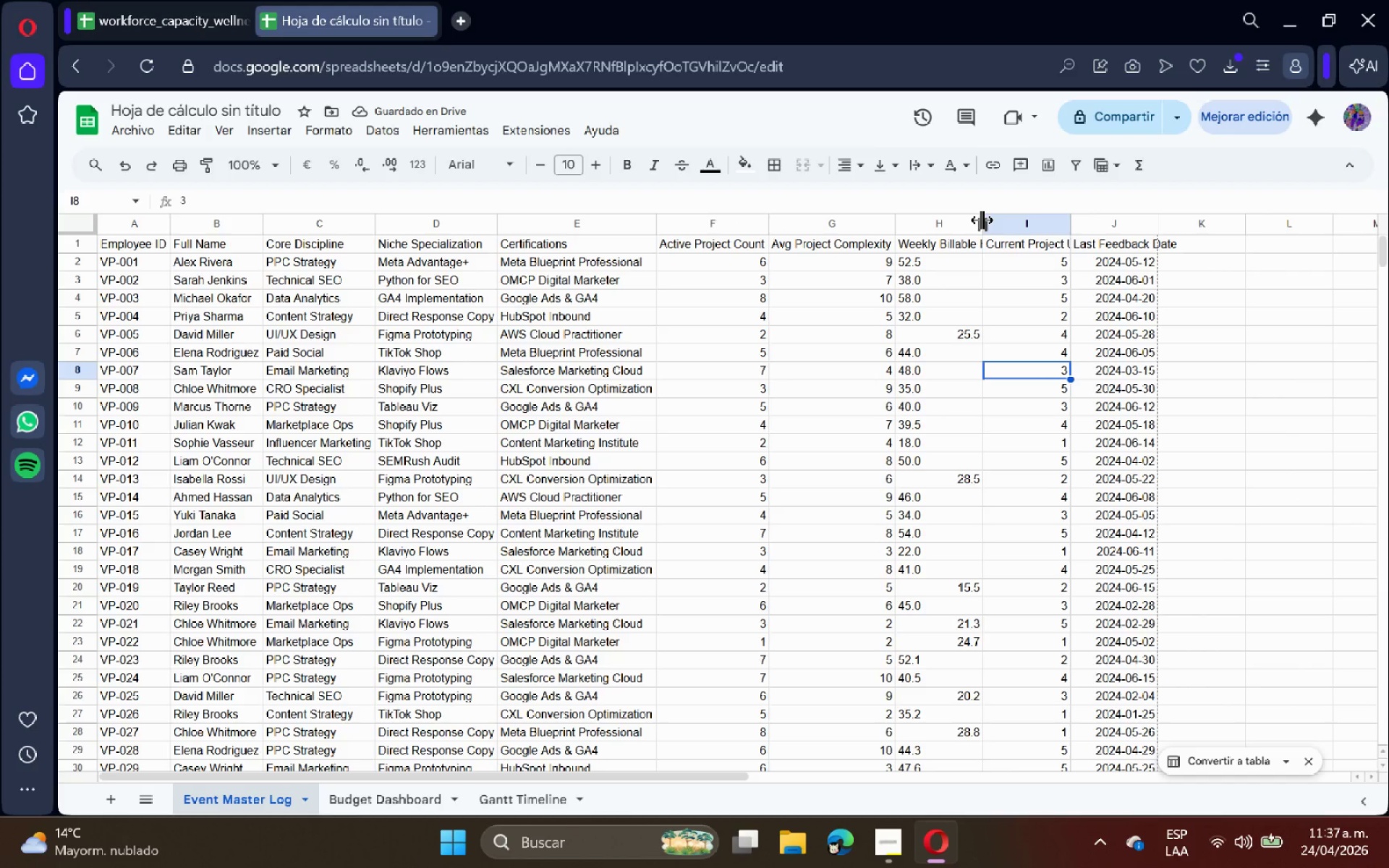 
left_click([138, 0])
 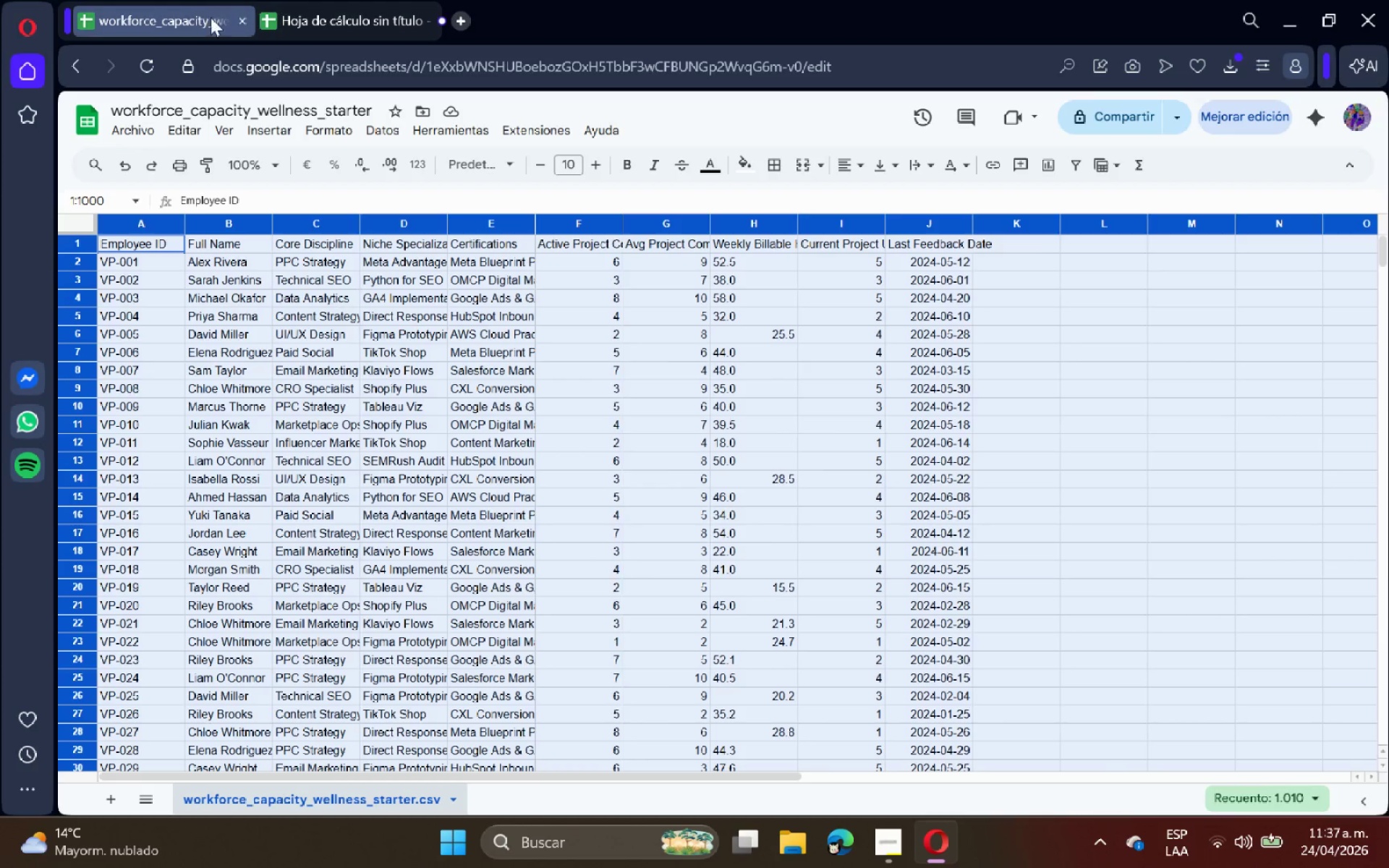 
left_click([229, 305])
 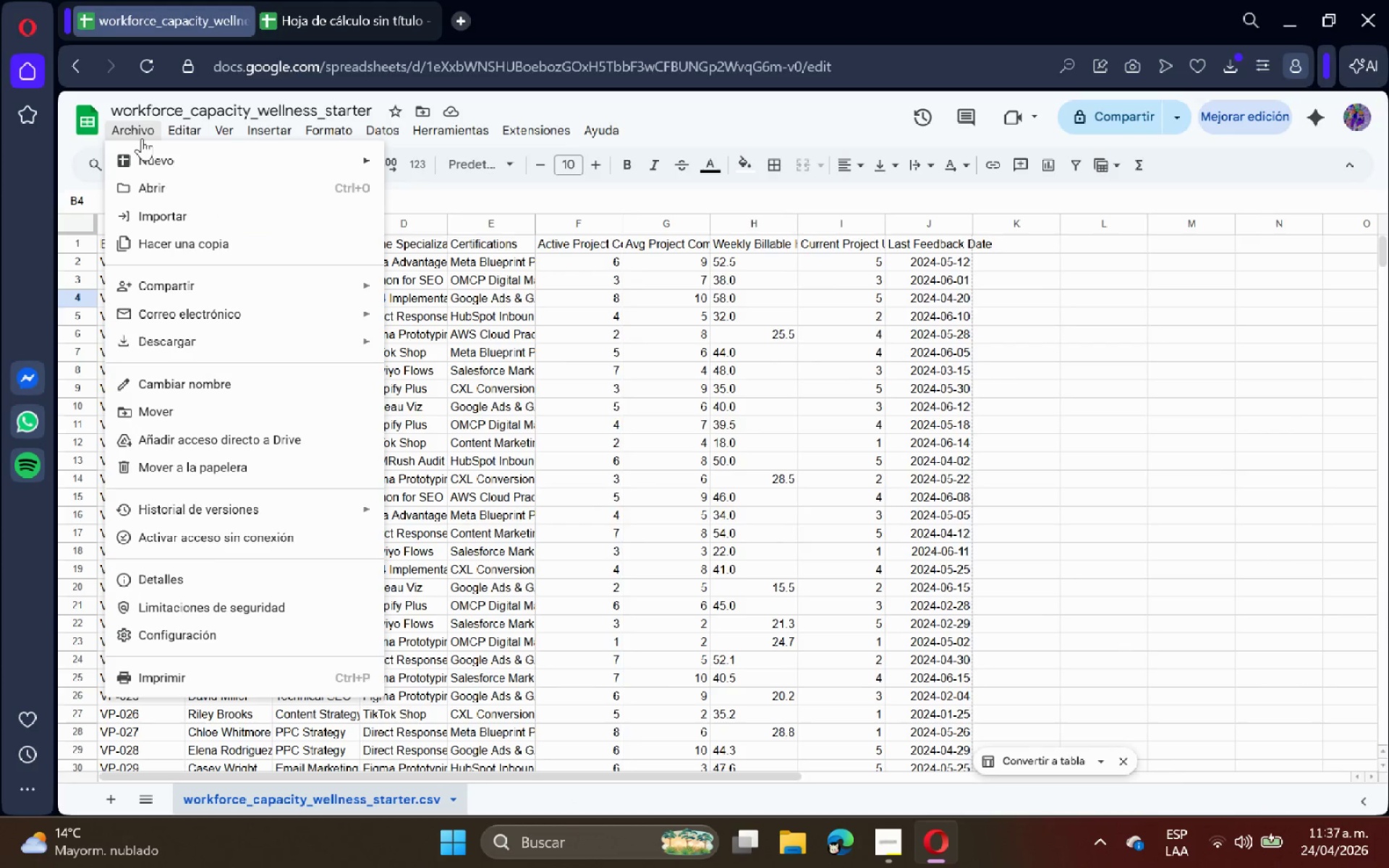 
double_click([166, 158])
 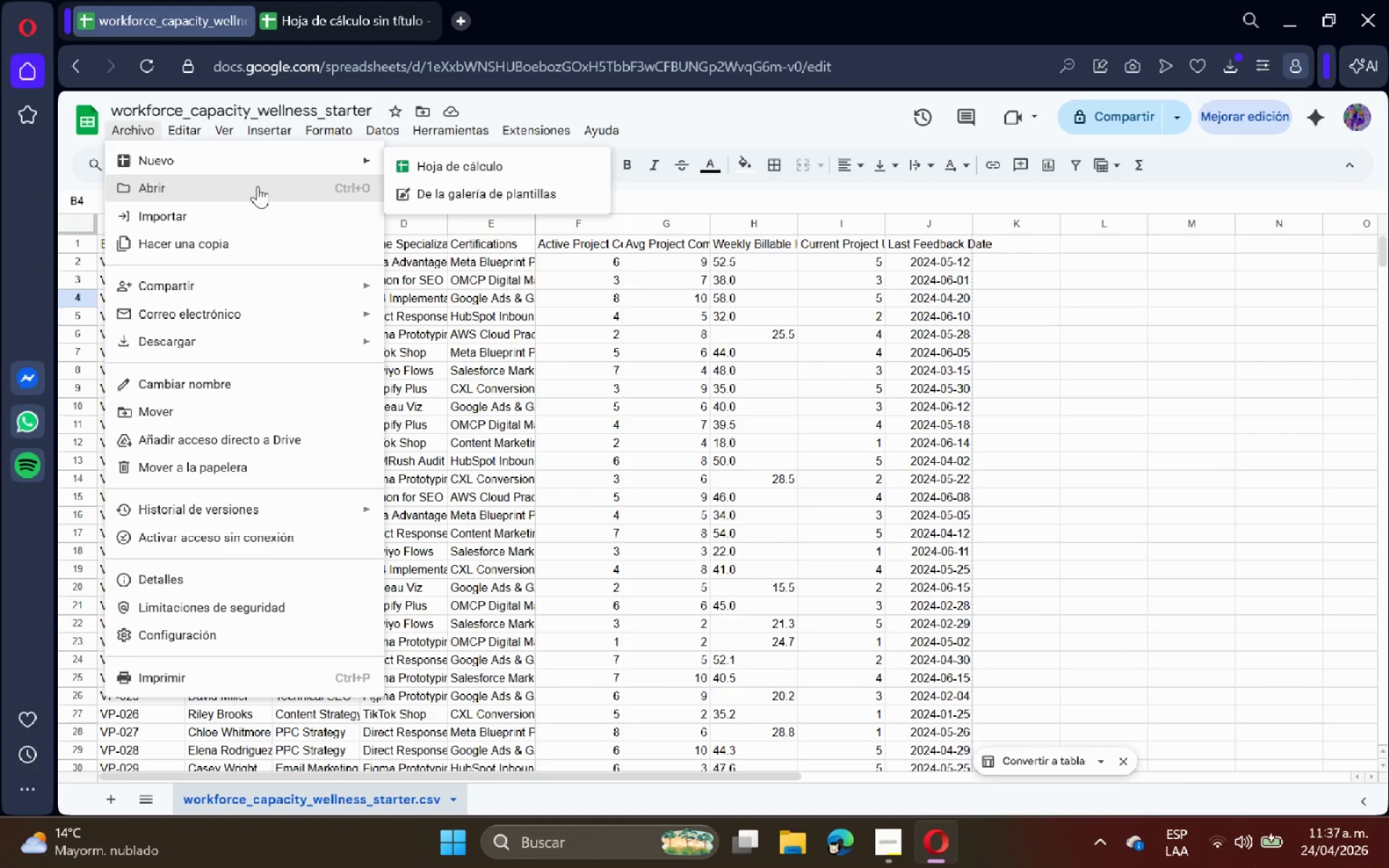 
left_click([258, 186])
 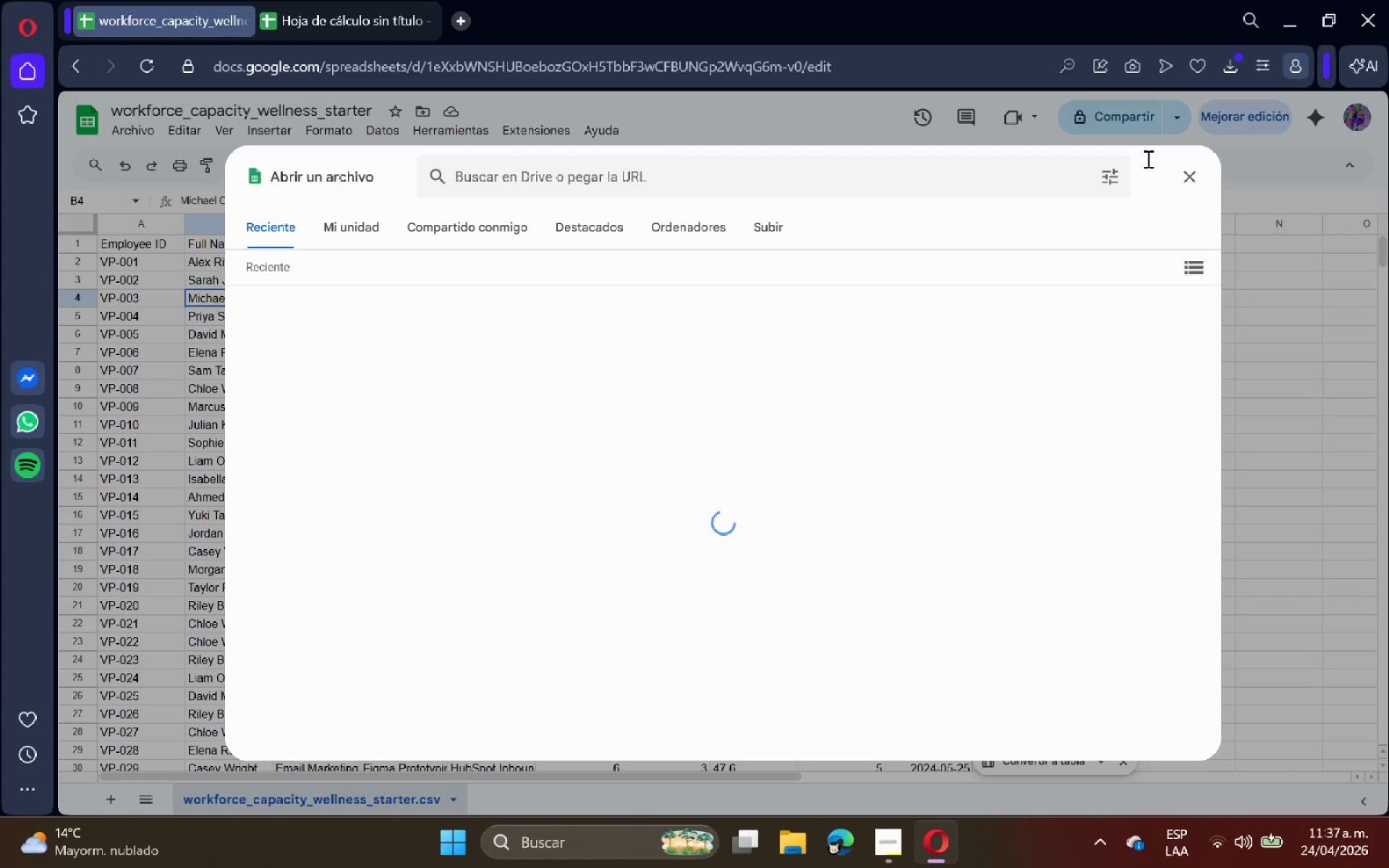 
left_click([1192, 178])
 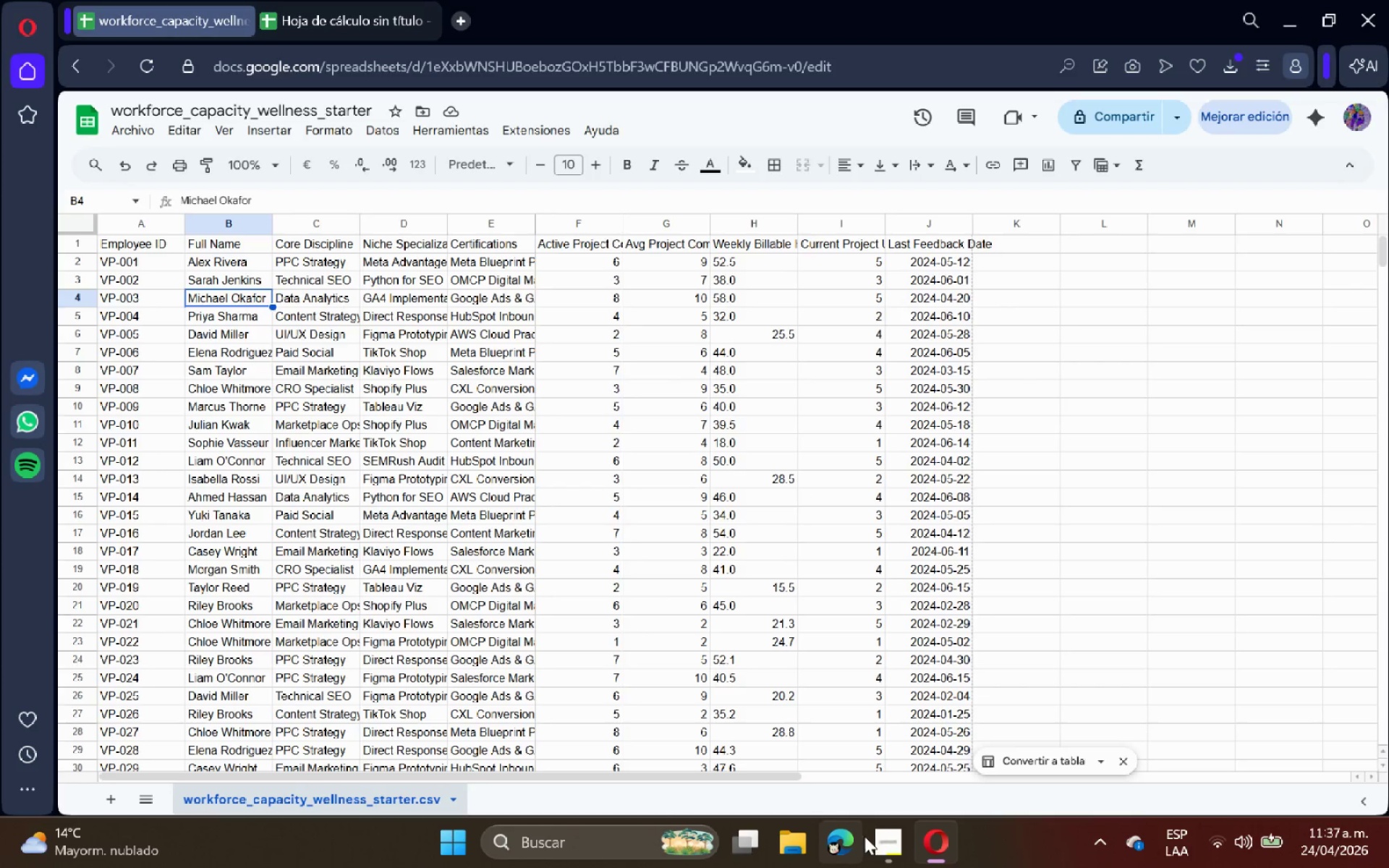 
left_click([883, 846])